 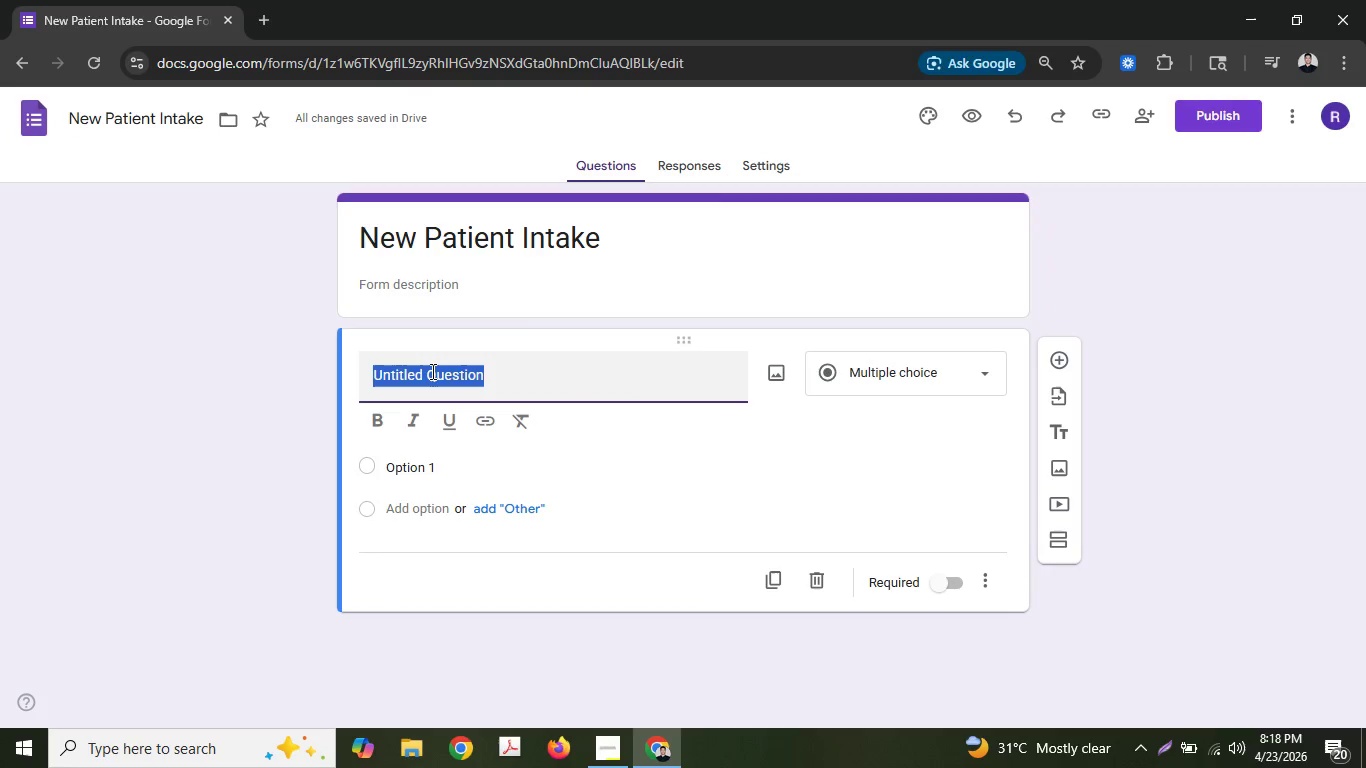 
key(Control+ControlLeft)
 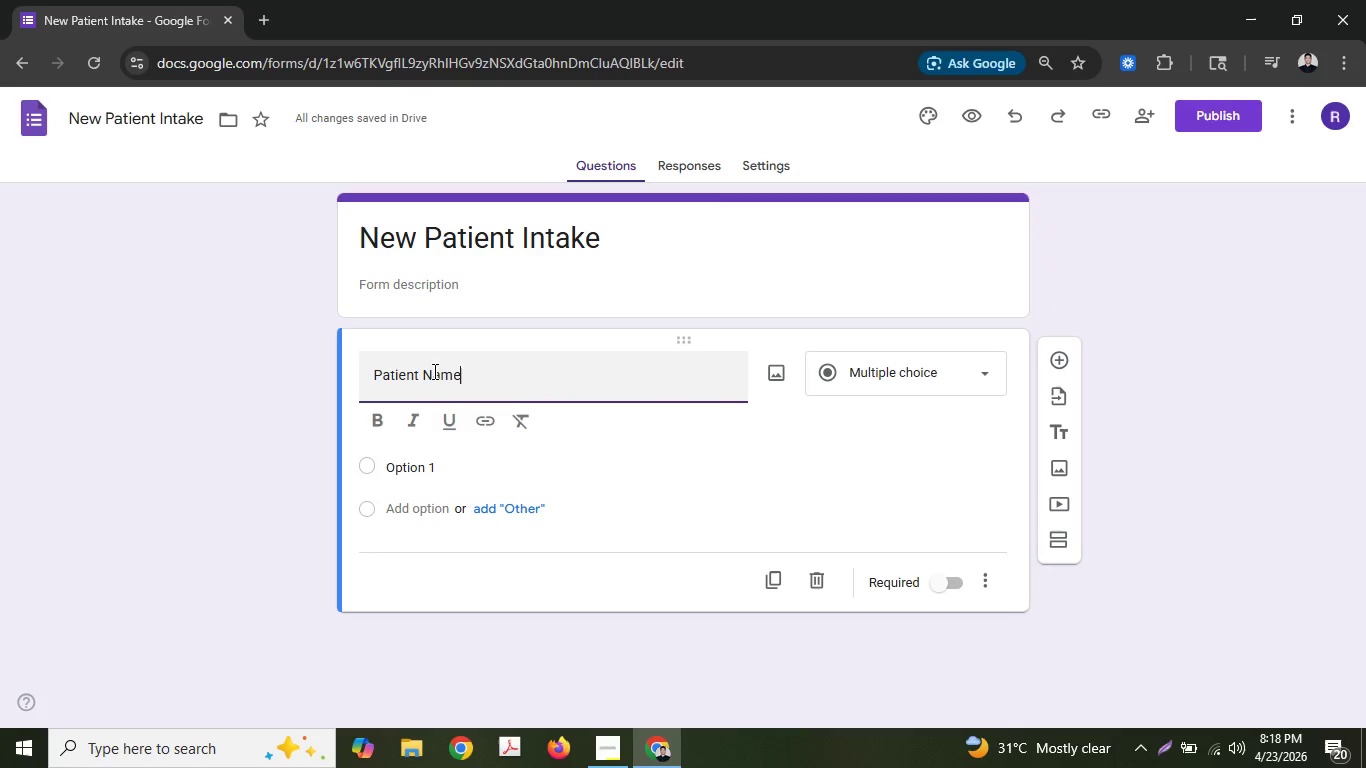 
key(Control+V)
 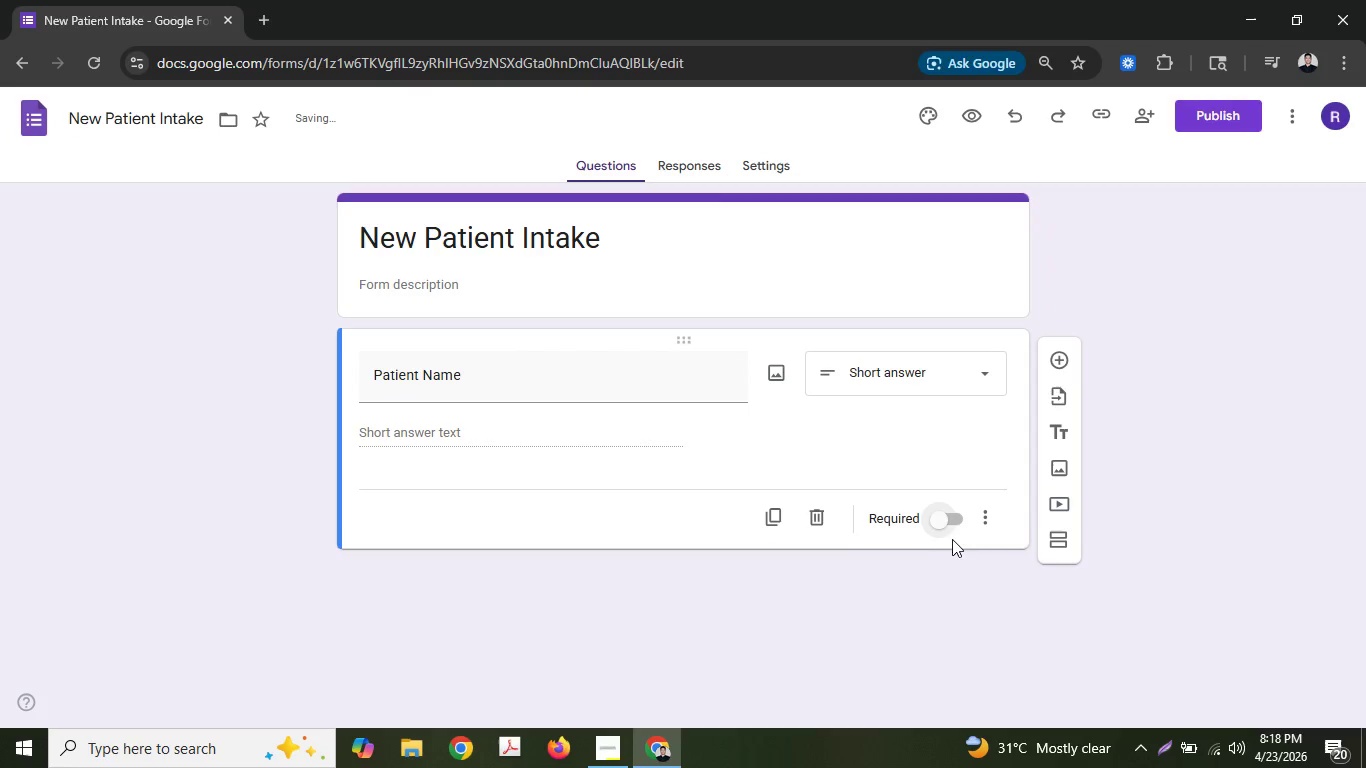 
left_click([948, 520])
 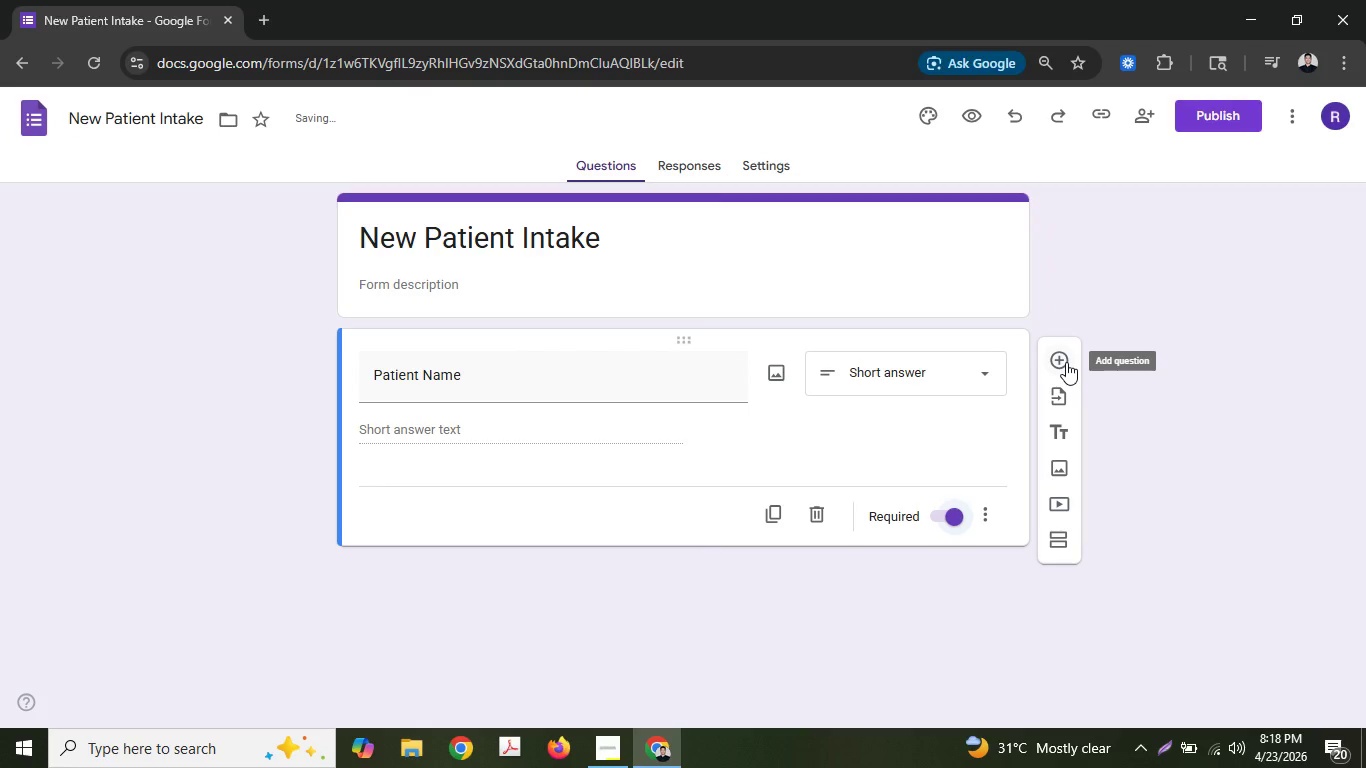 
left_click([1066, 362])
 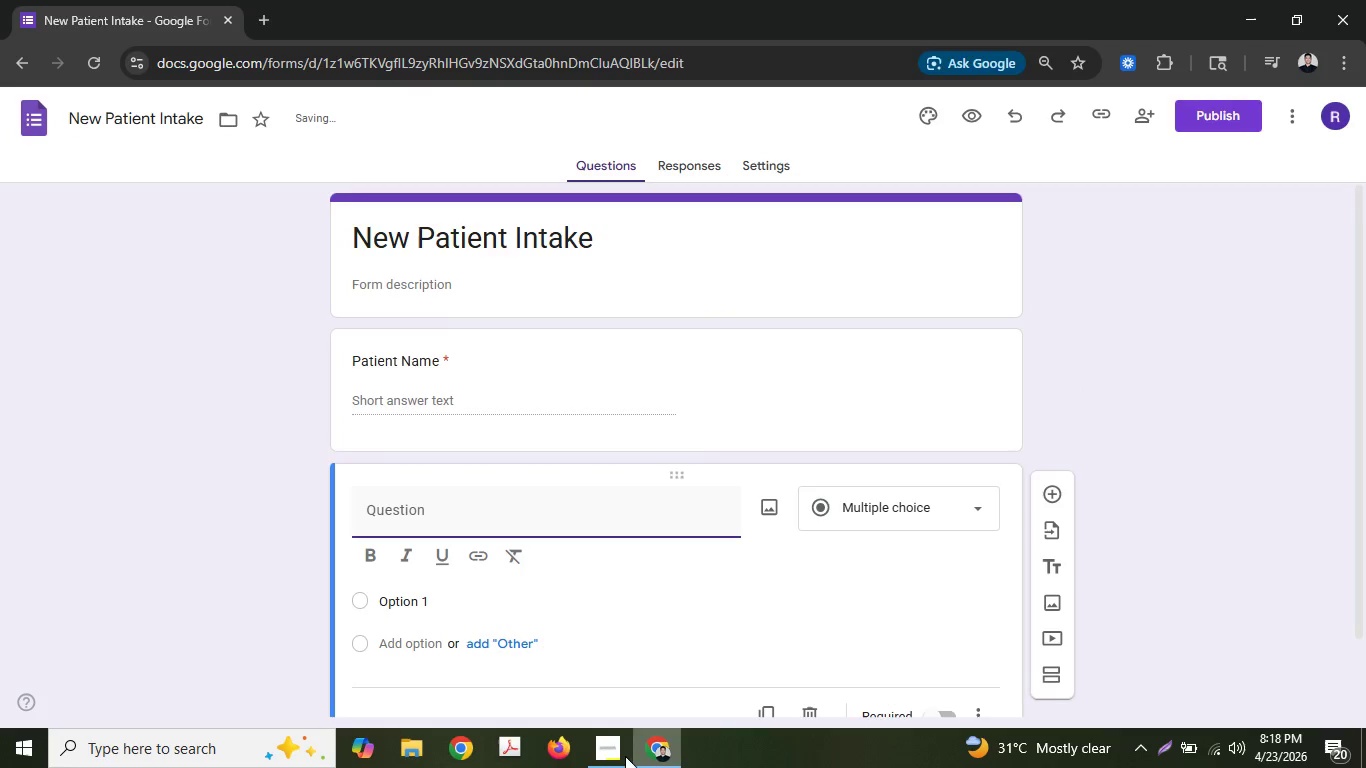 
left_click([605, 758])